 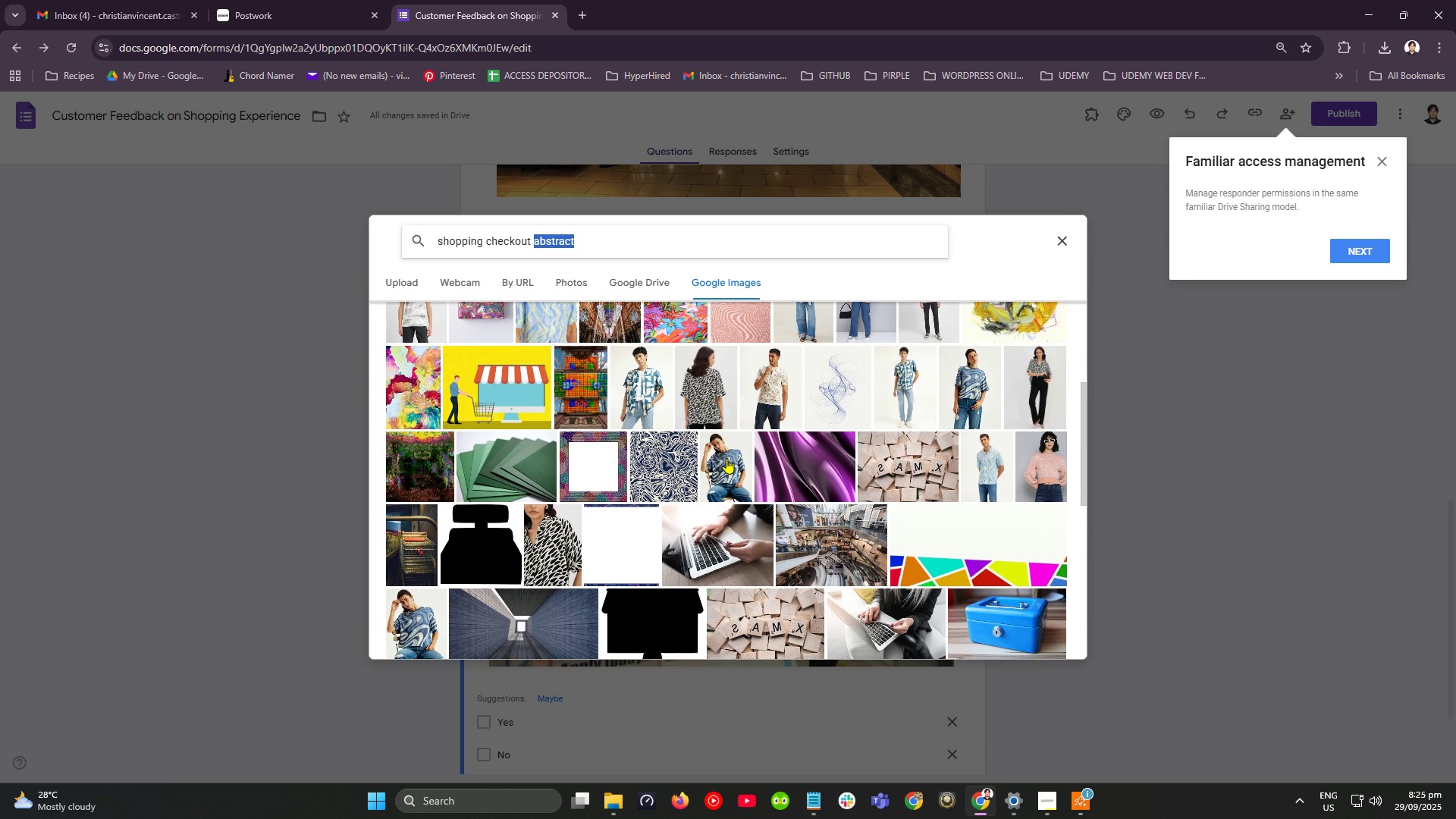 
scroll: coordinate [732, 458], scroll_direction: down, amount: 7.0
 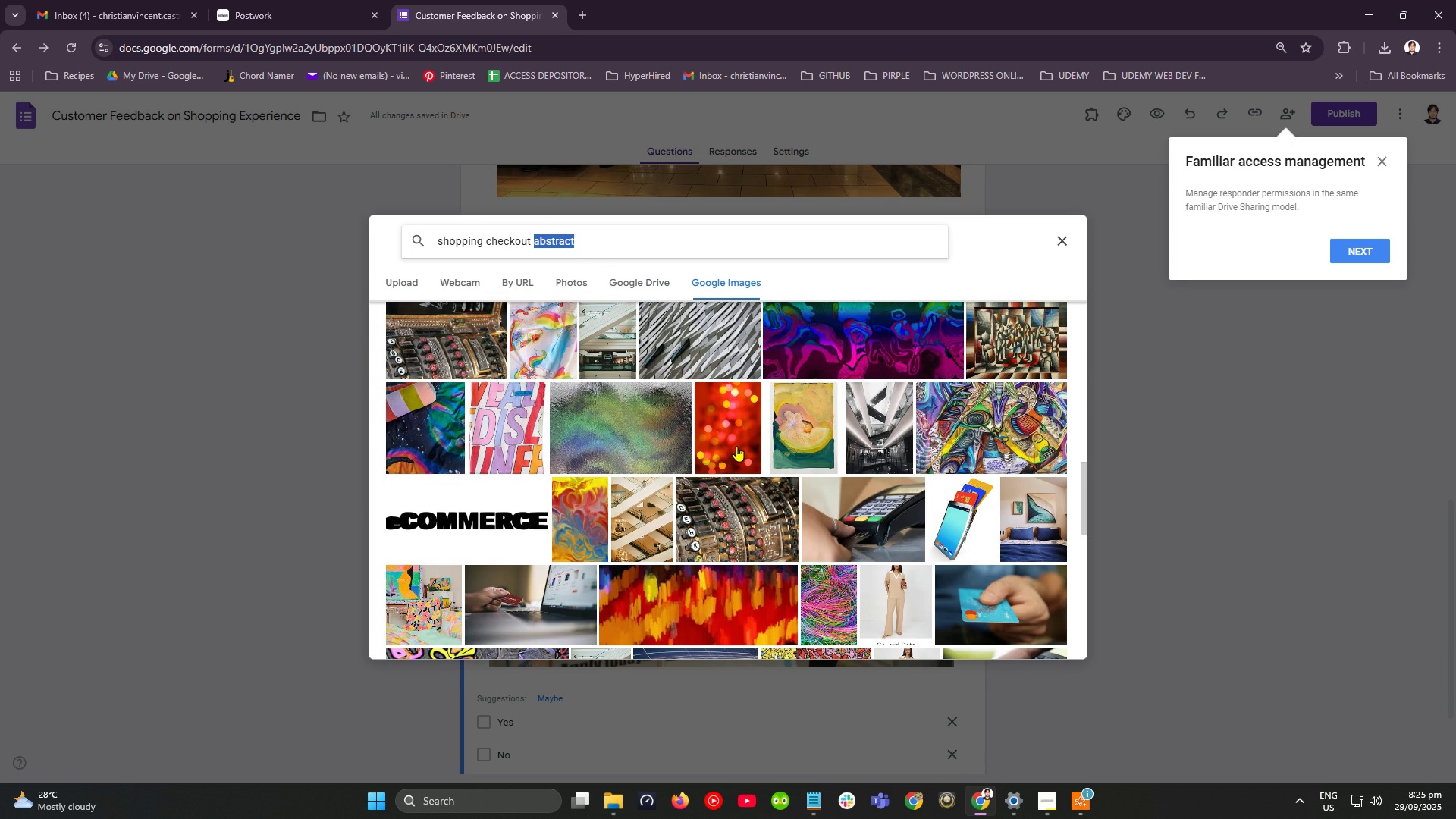 
scroll: coordinate [739, 446], scroll_direction: up, amount: 9.0
 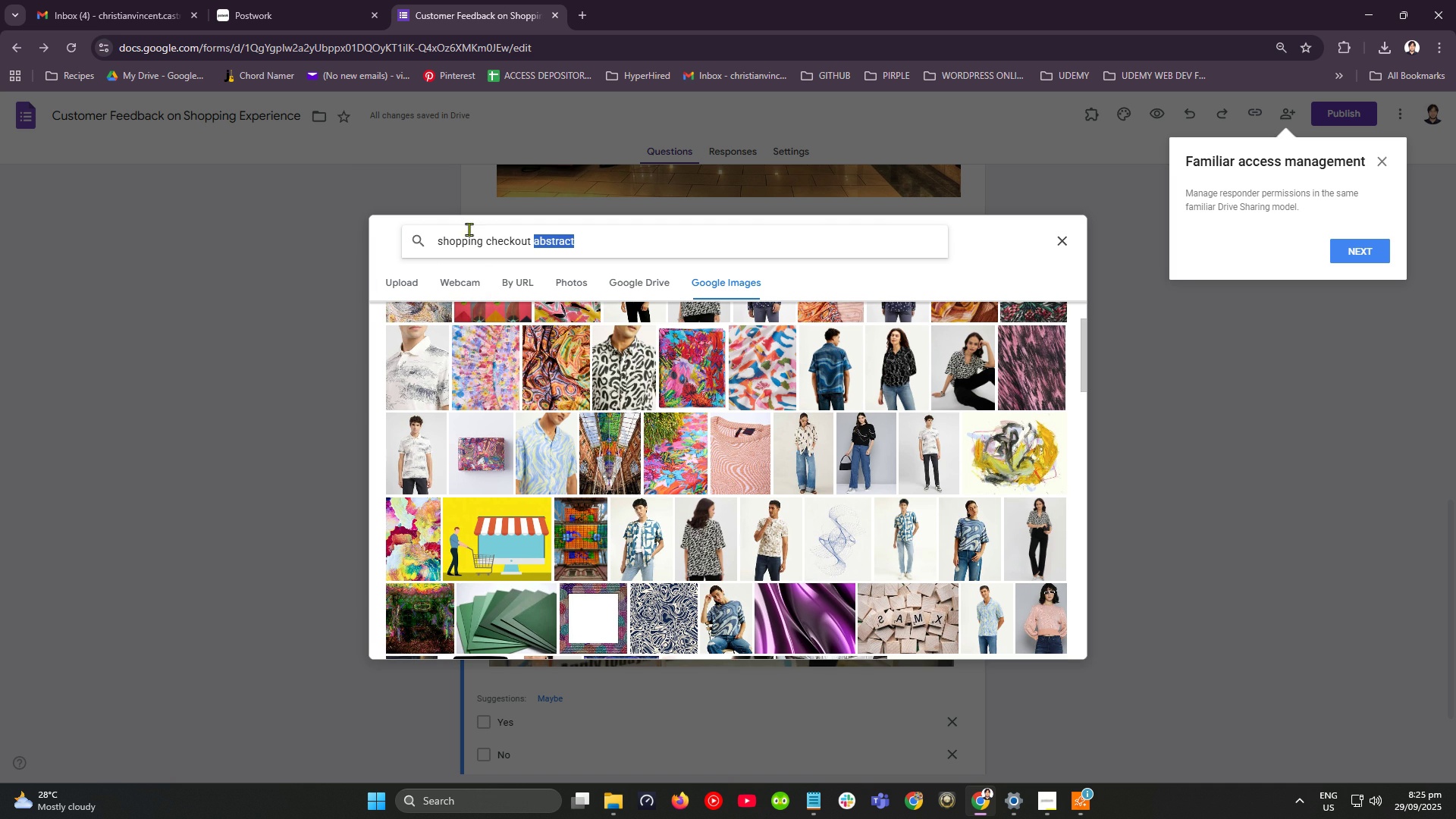 
mouse_move([501, 247])
 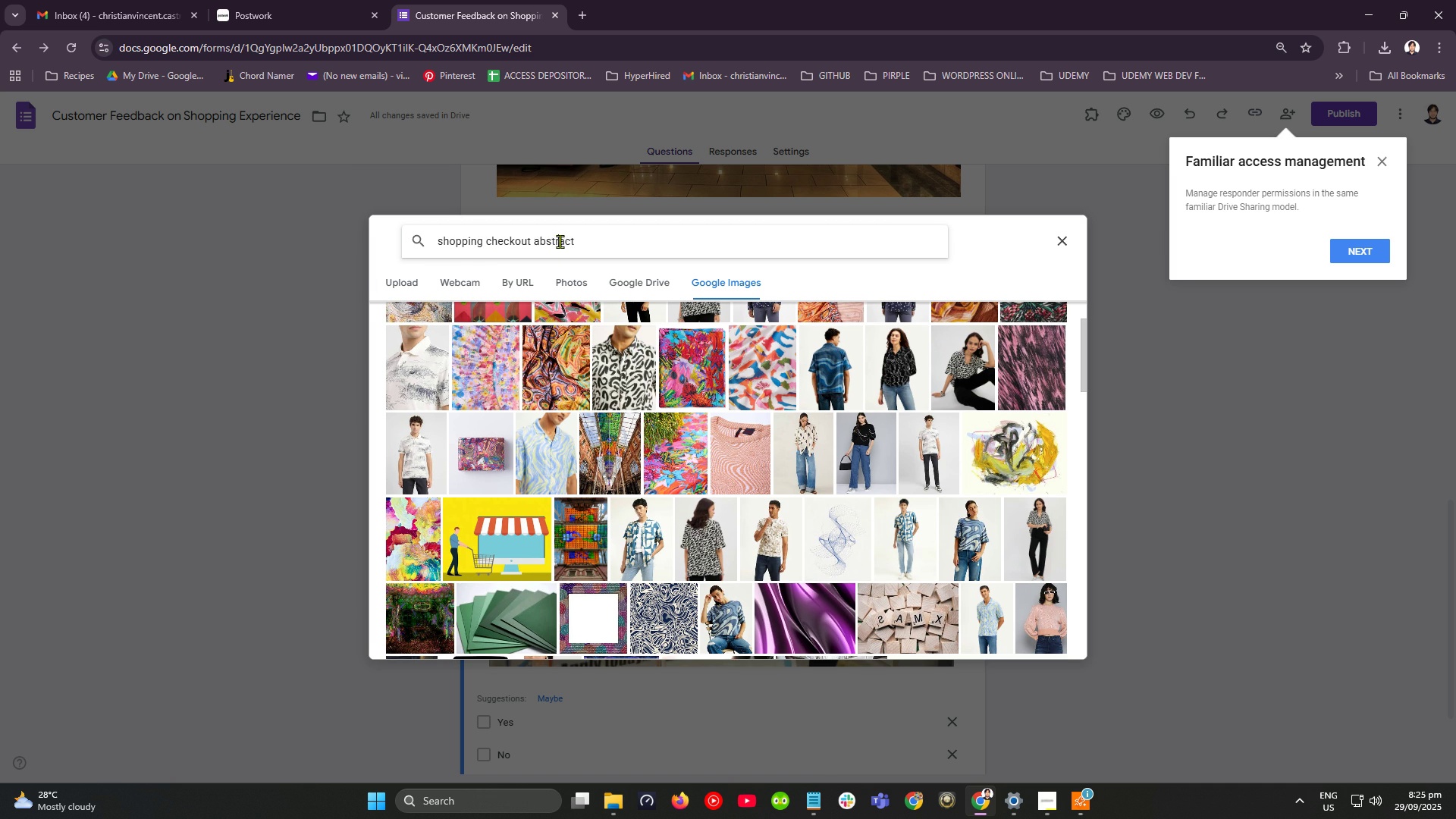 
double_click([560, 241])
 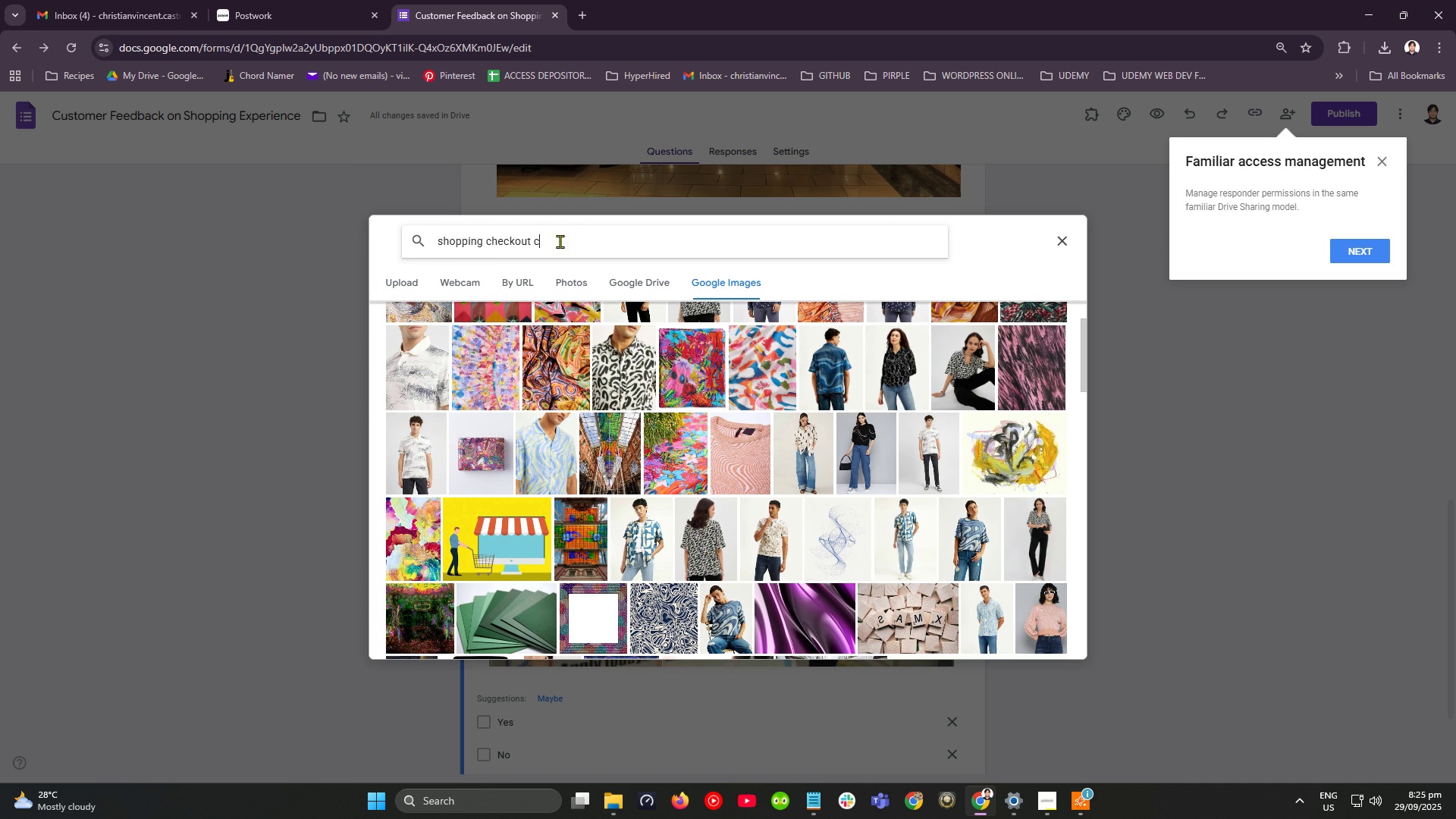 
type(counter)
 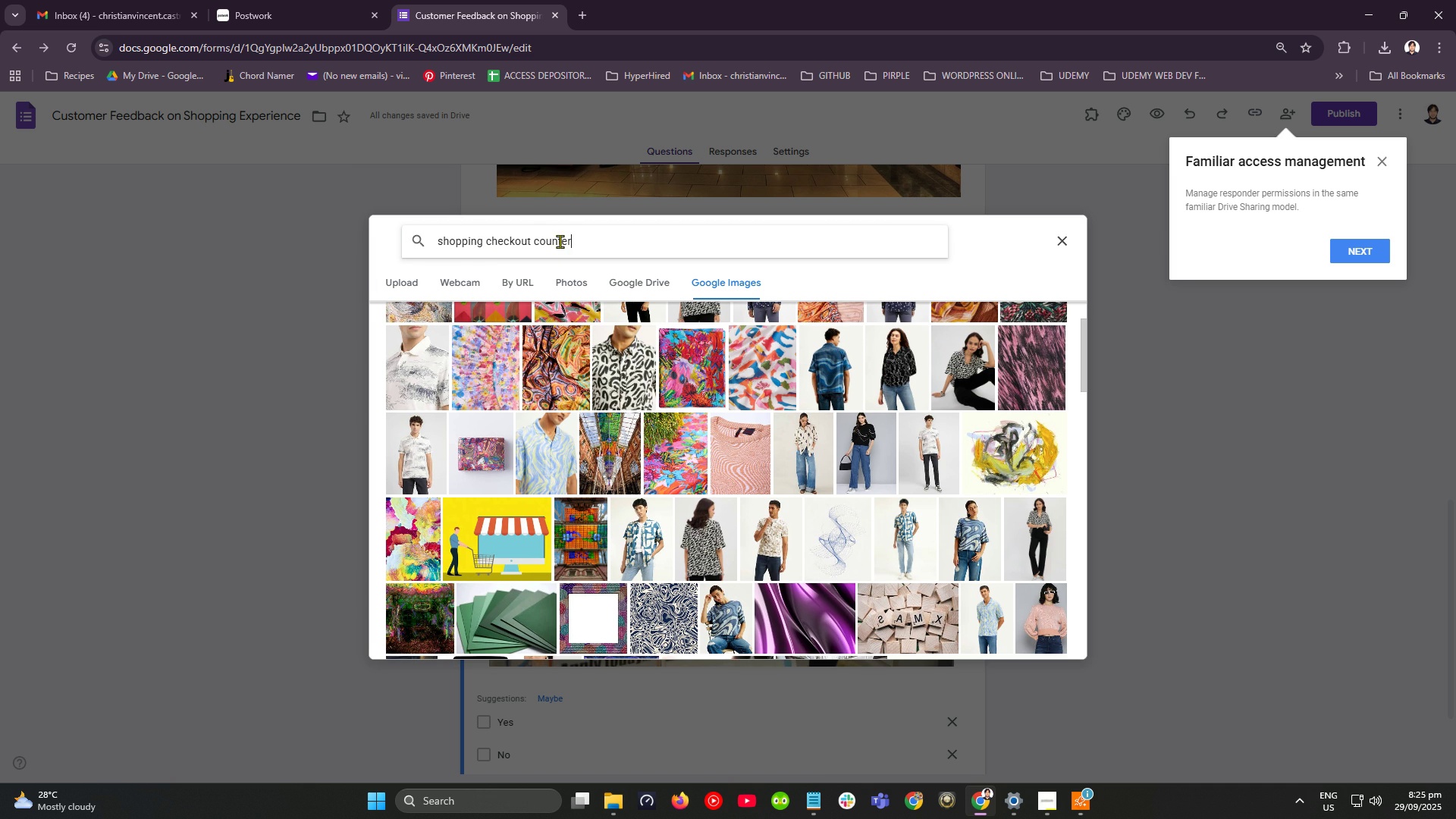 
key(Enter)
 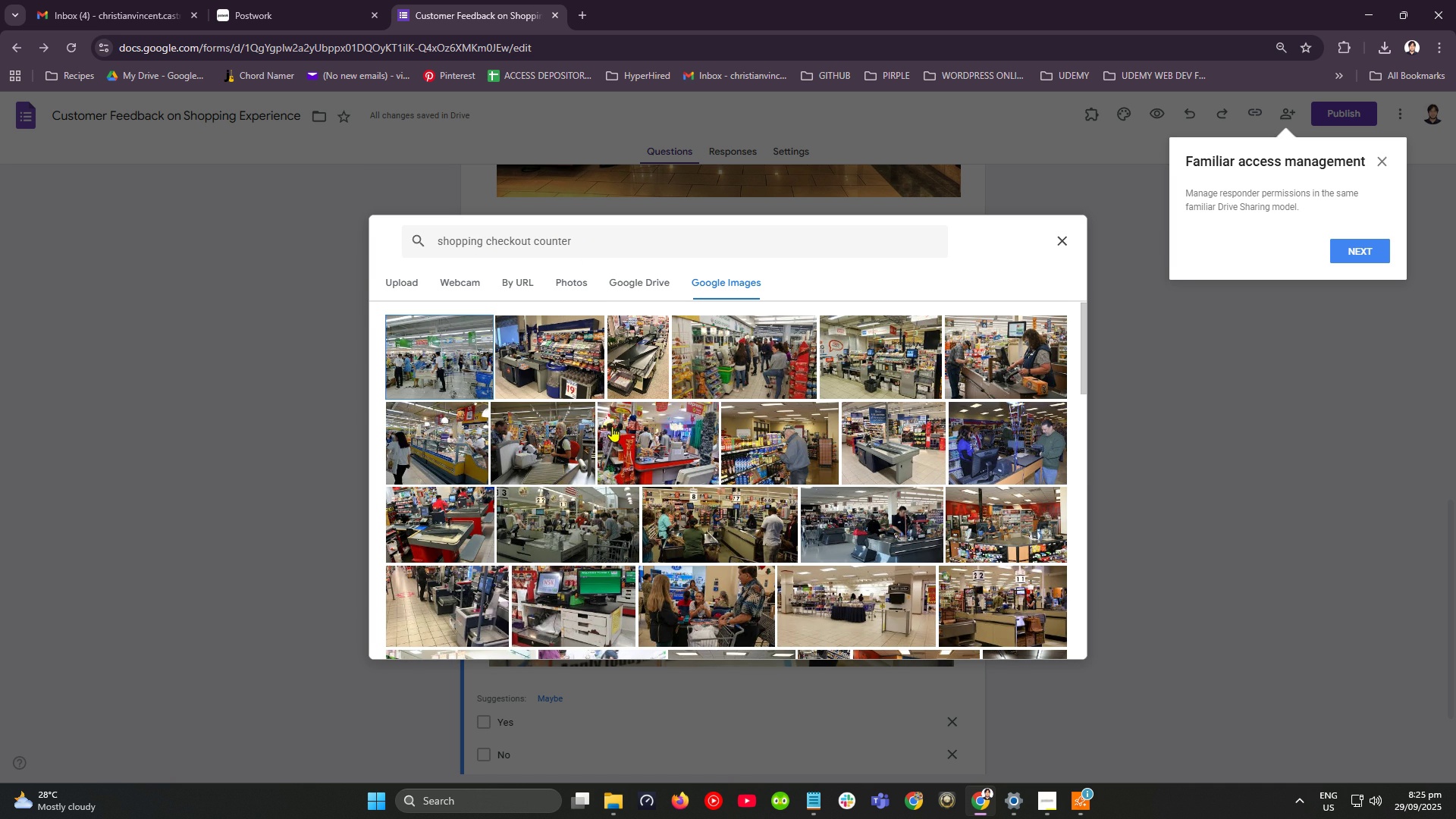 
wait(5.41)
 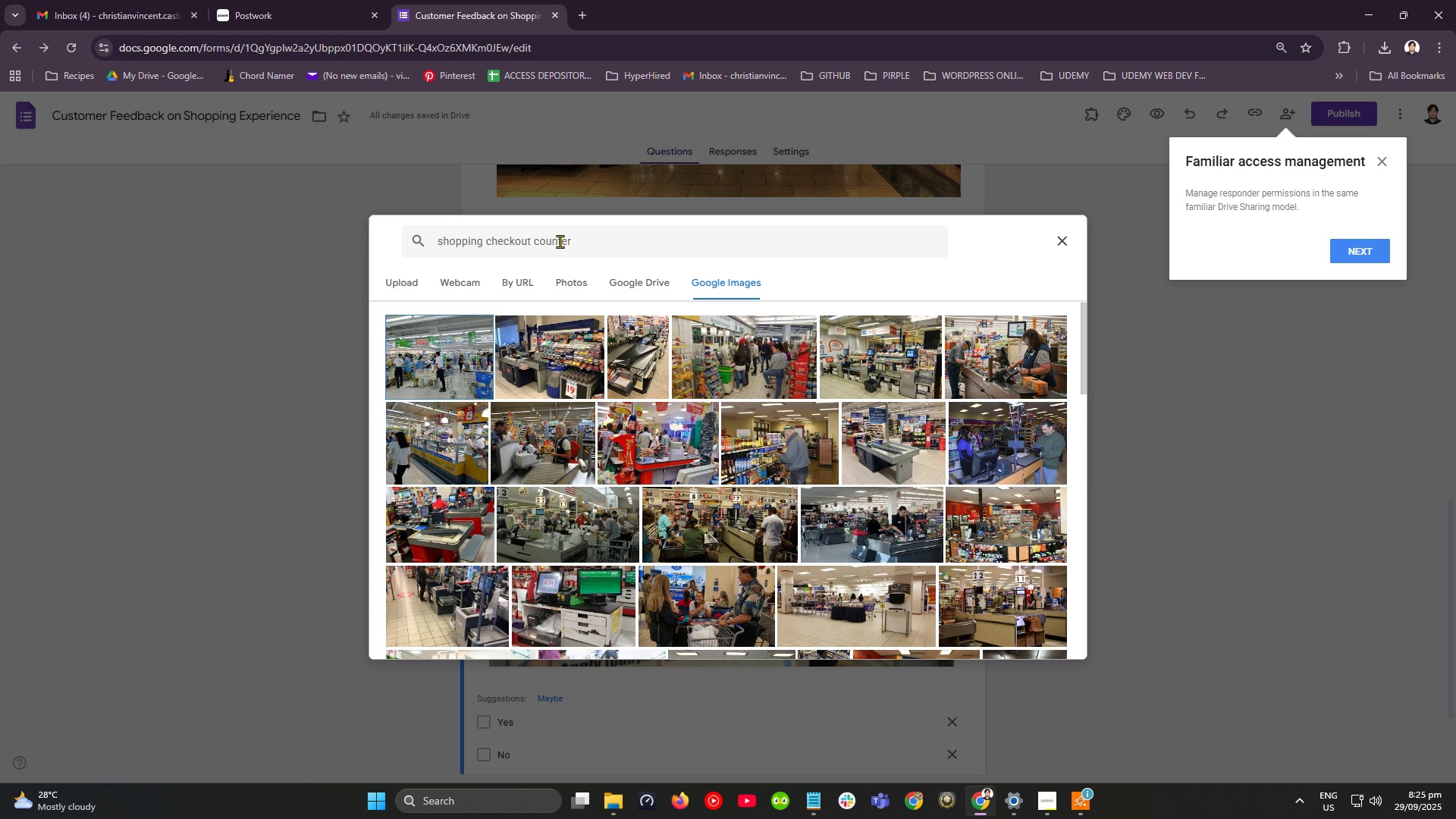 
scroll: coordinate [563, 457], scroll_direction: down, amount: 3.0
 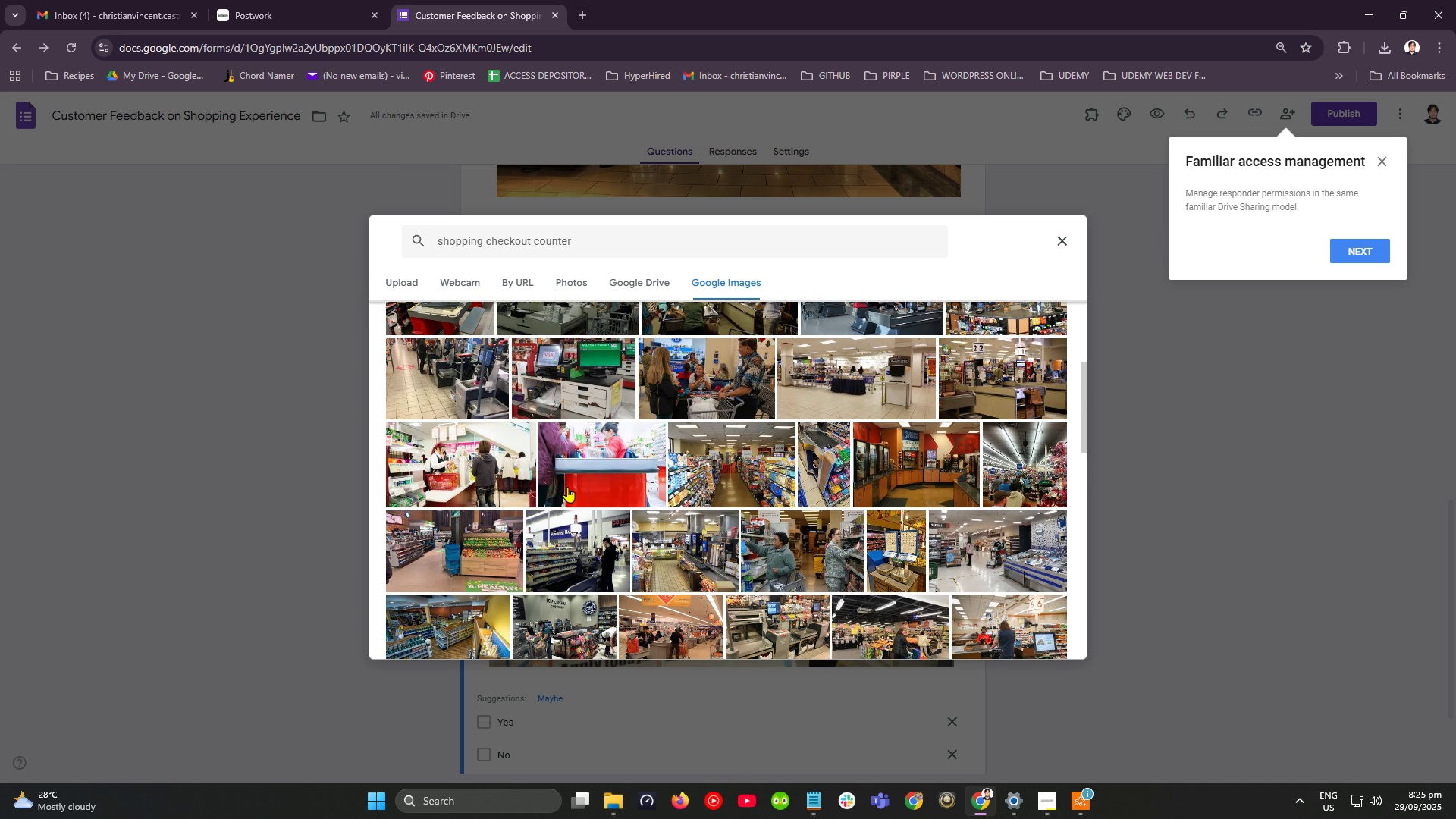 
wait(5.2)
 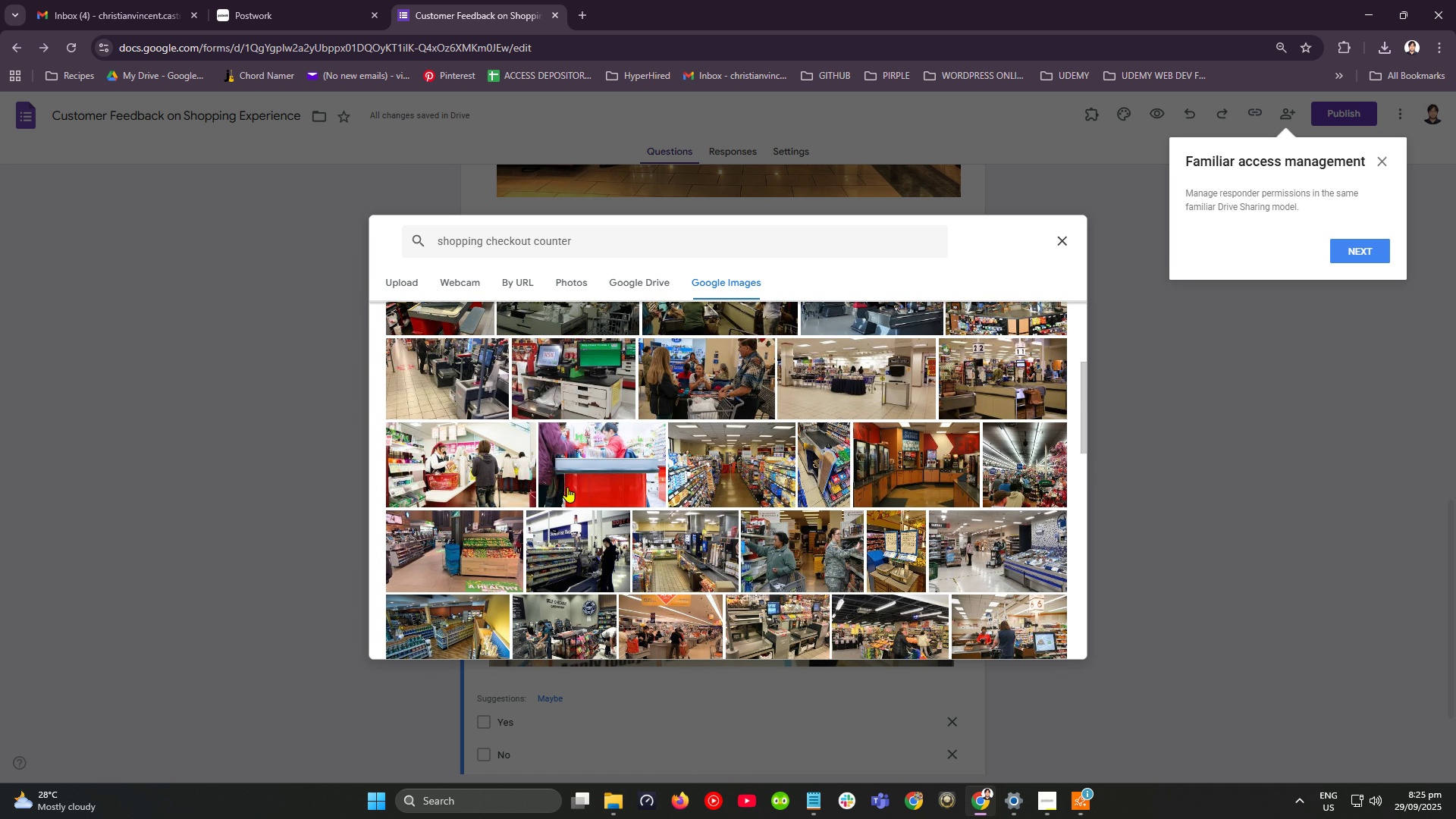 
scroll: coordinate [567, 487], scroll_direction: down, amount: 2.0
 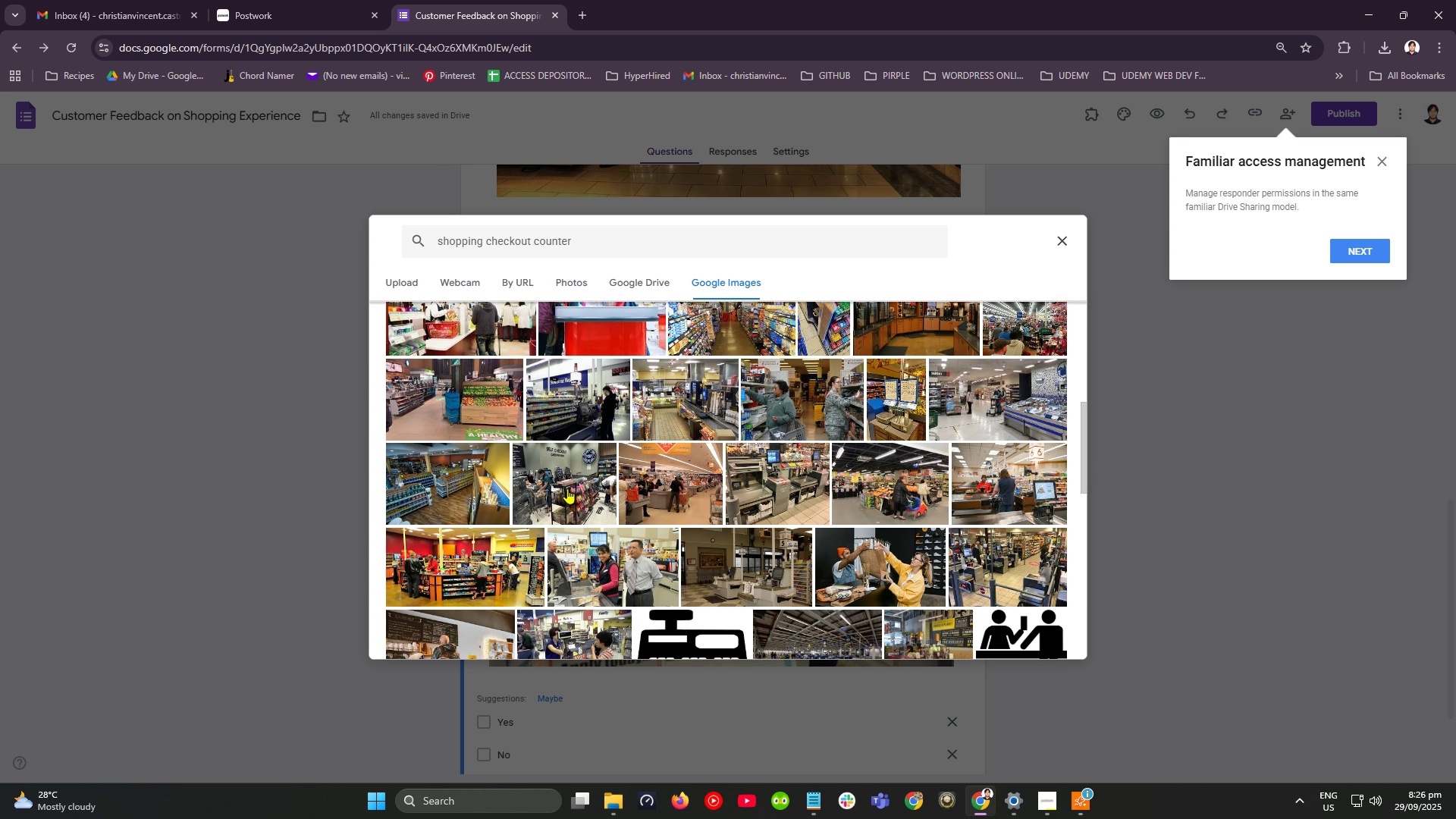 
wait(5.61)
 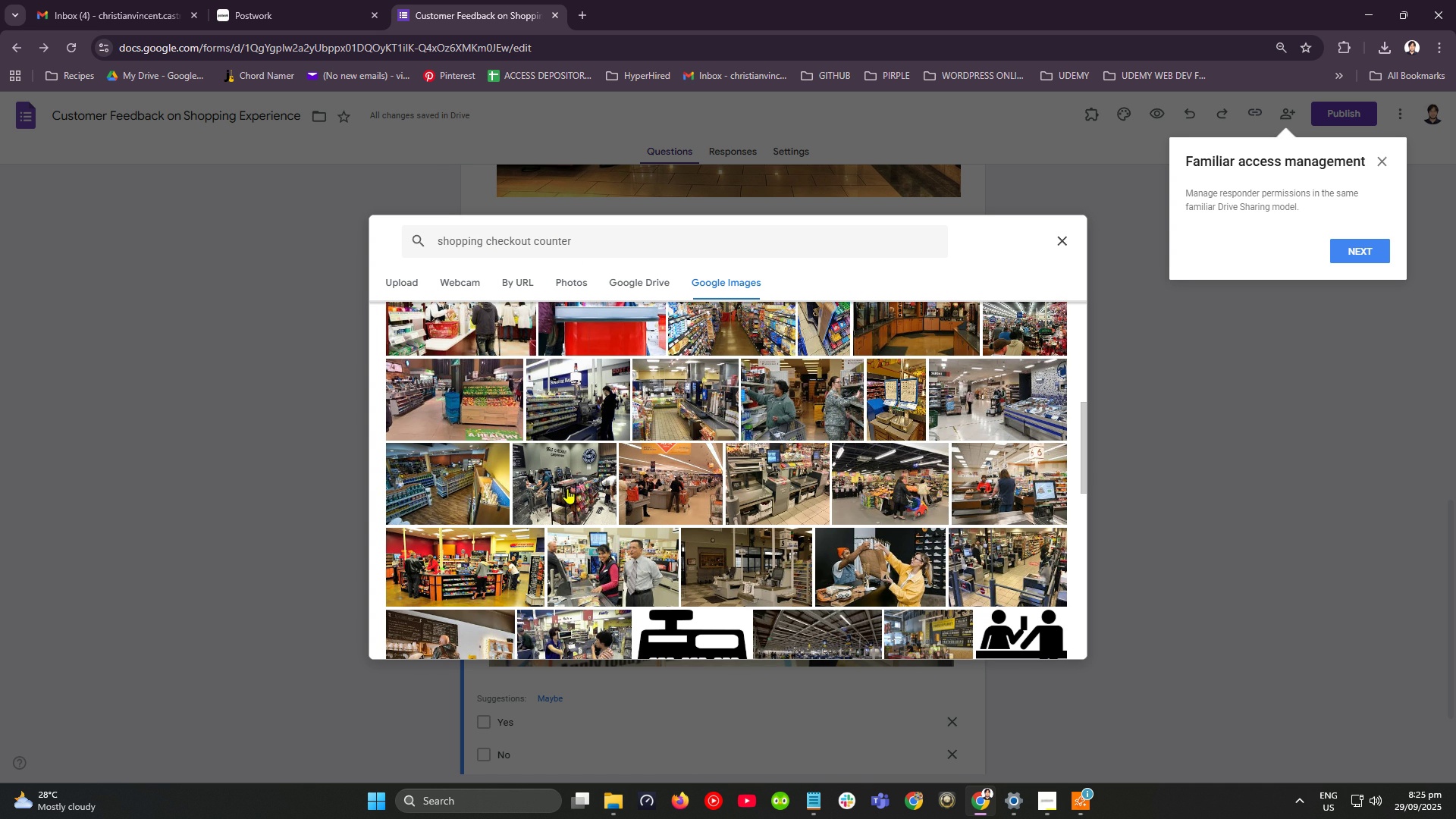 
scroll: coordinate [567, 488], scroll_direction: down, amount: 3.0
 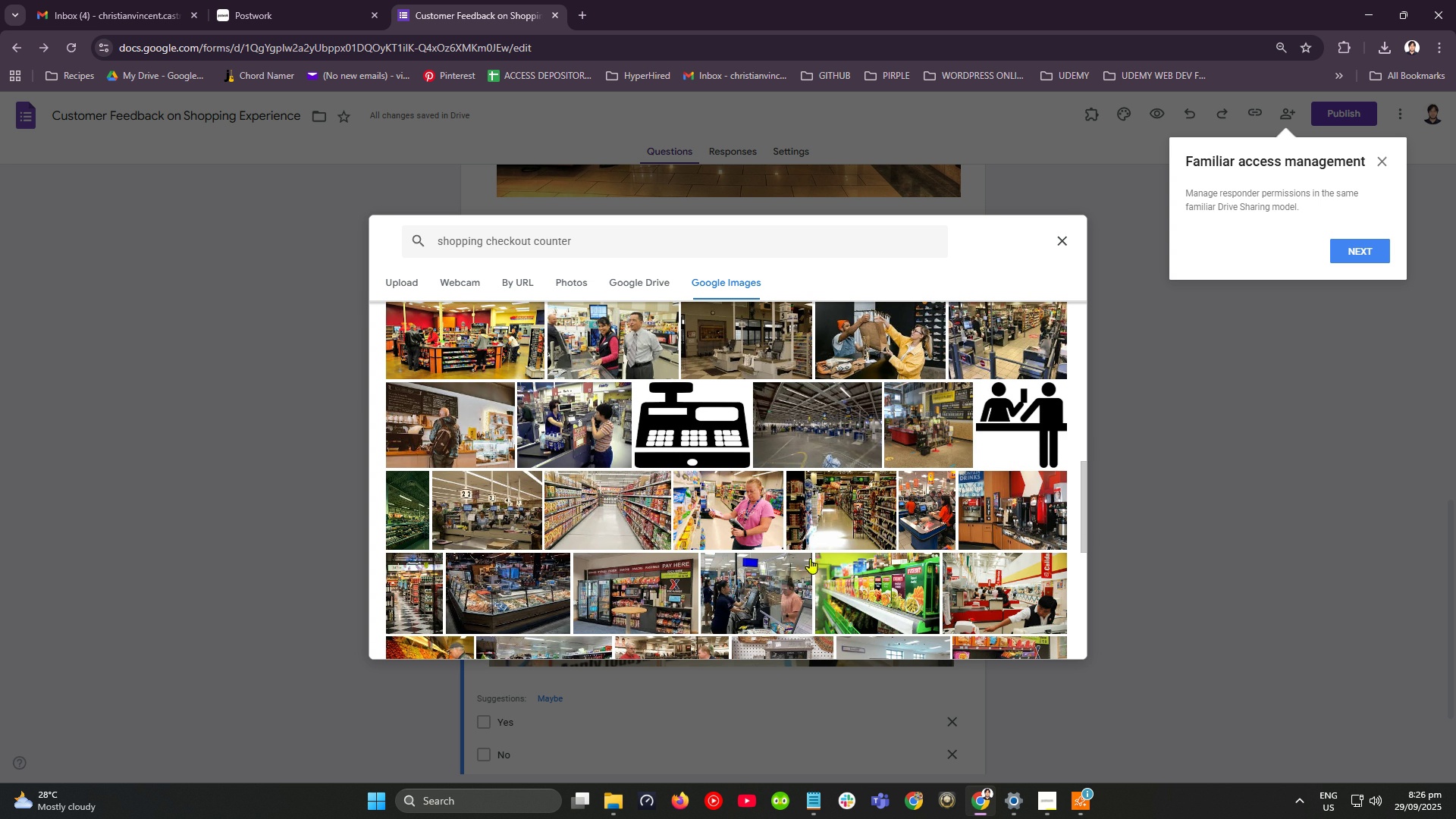 
wait(12.39)
 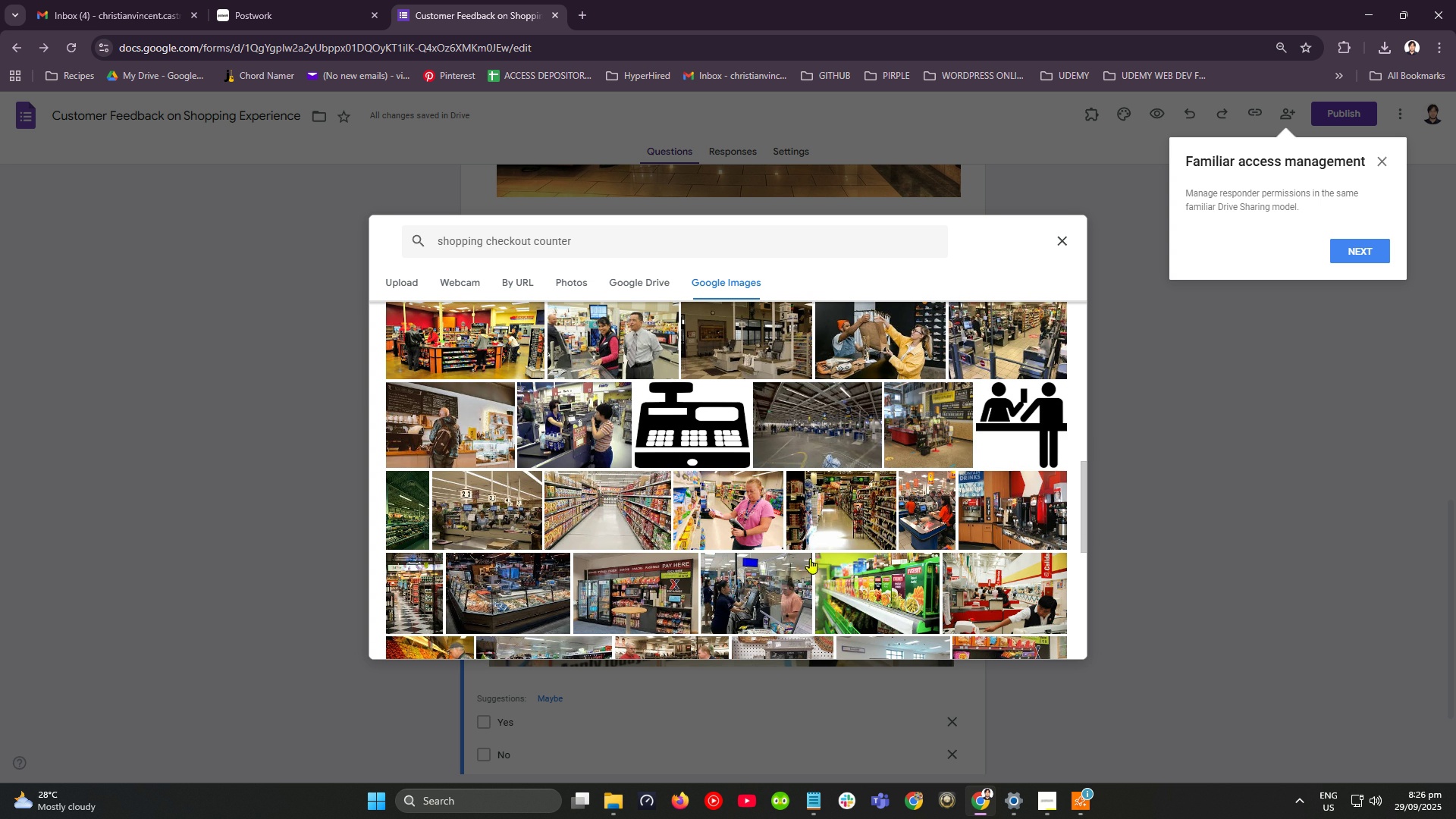 
scroll: coordinate [484, 510], scroll_direction: down, amount: 13.0
 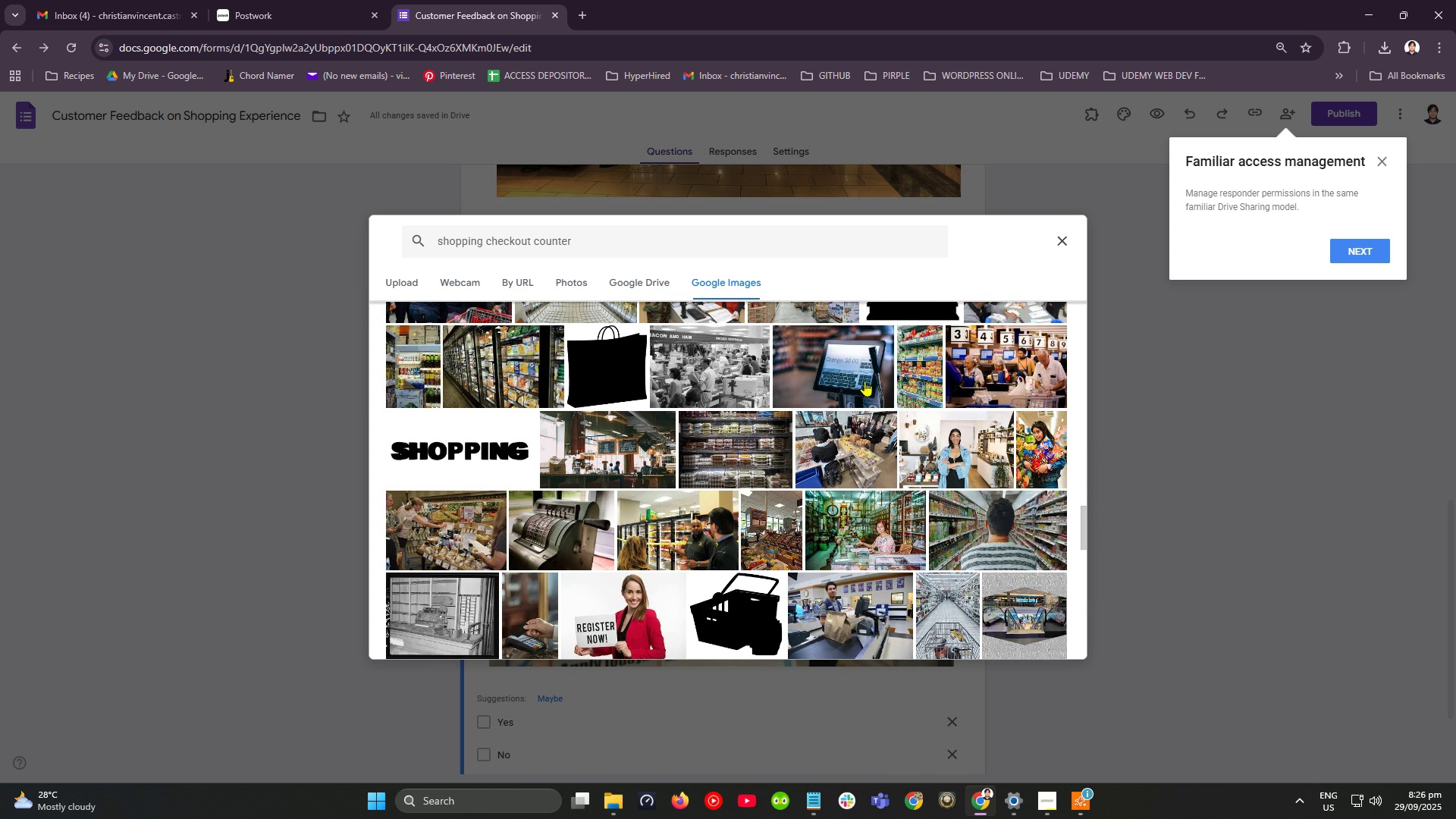 
left_click([858, 371])
 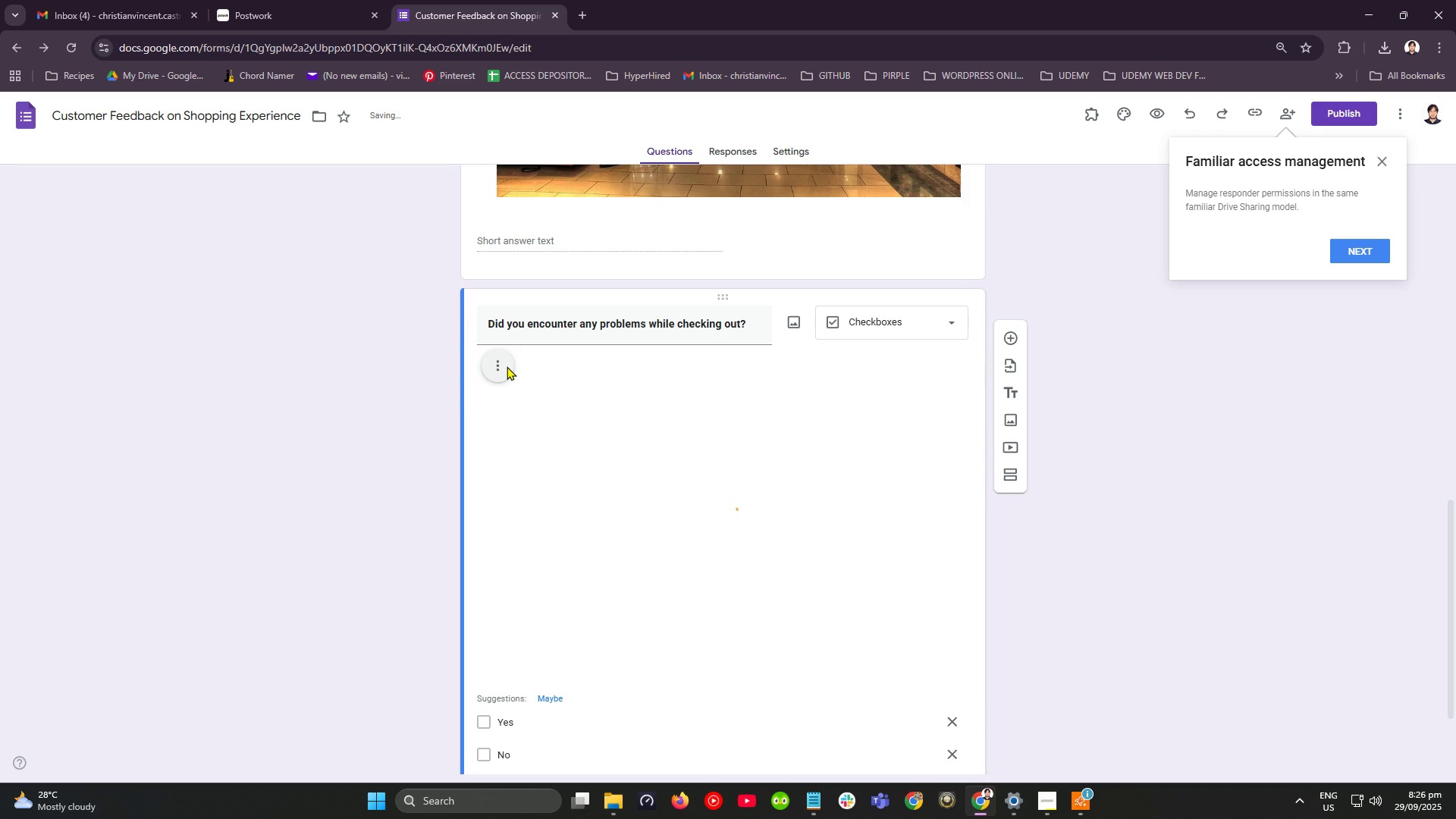 
wait(7.43)
 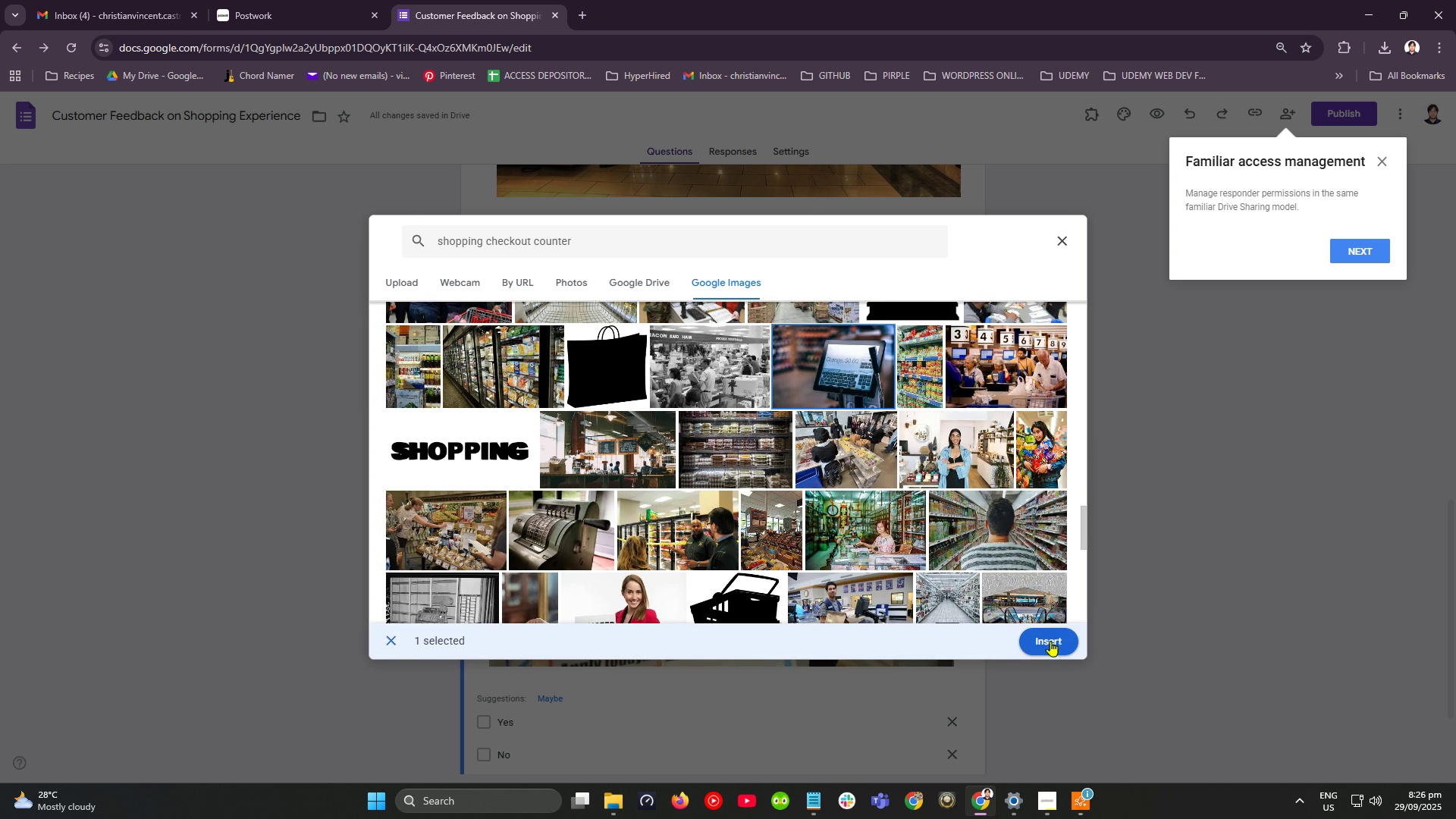 
left_click([507, 366])
 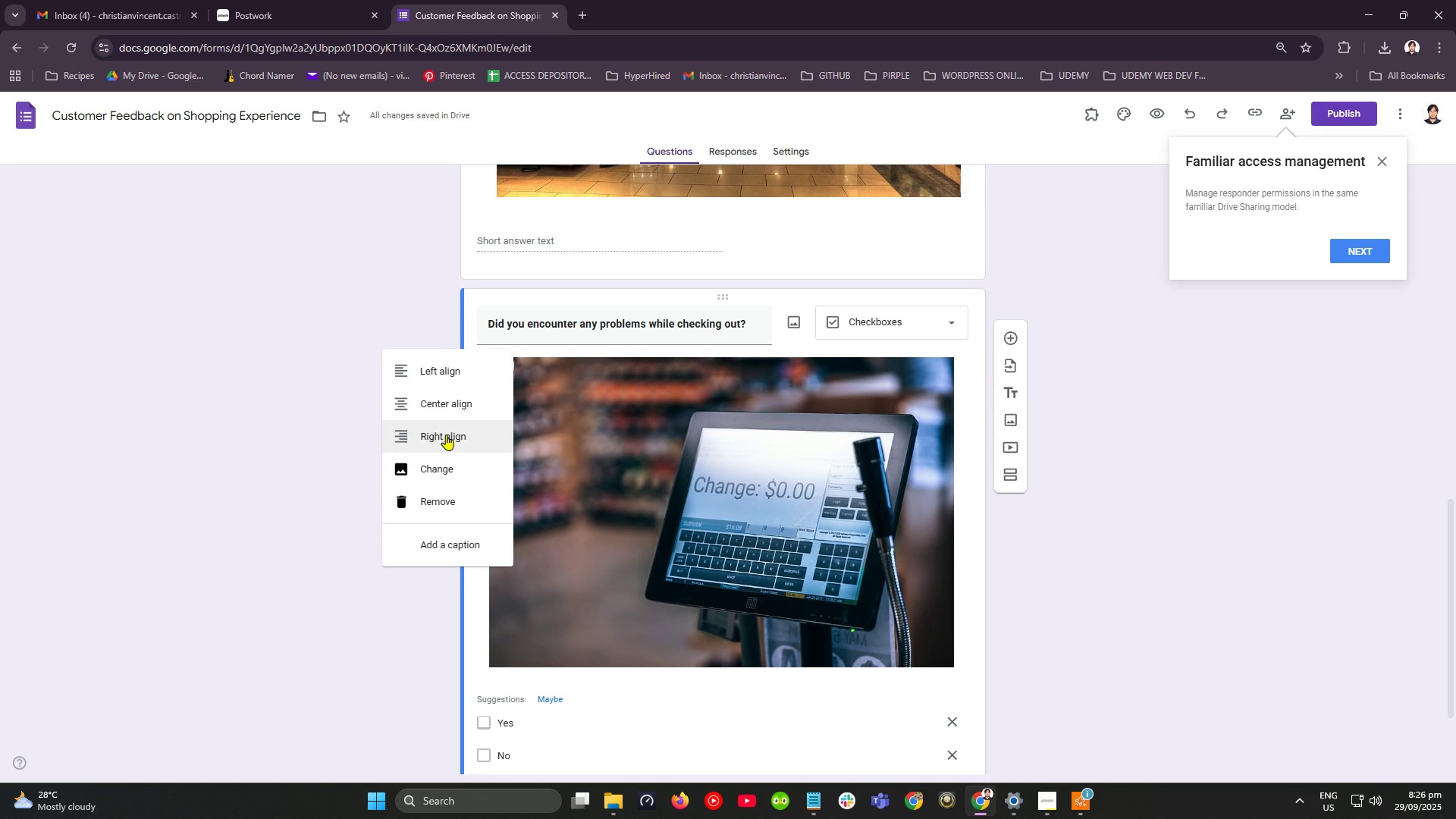 
left_click([446, 410])
 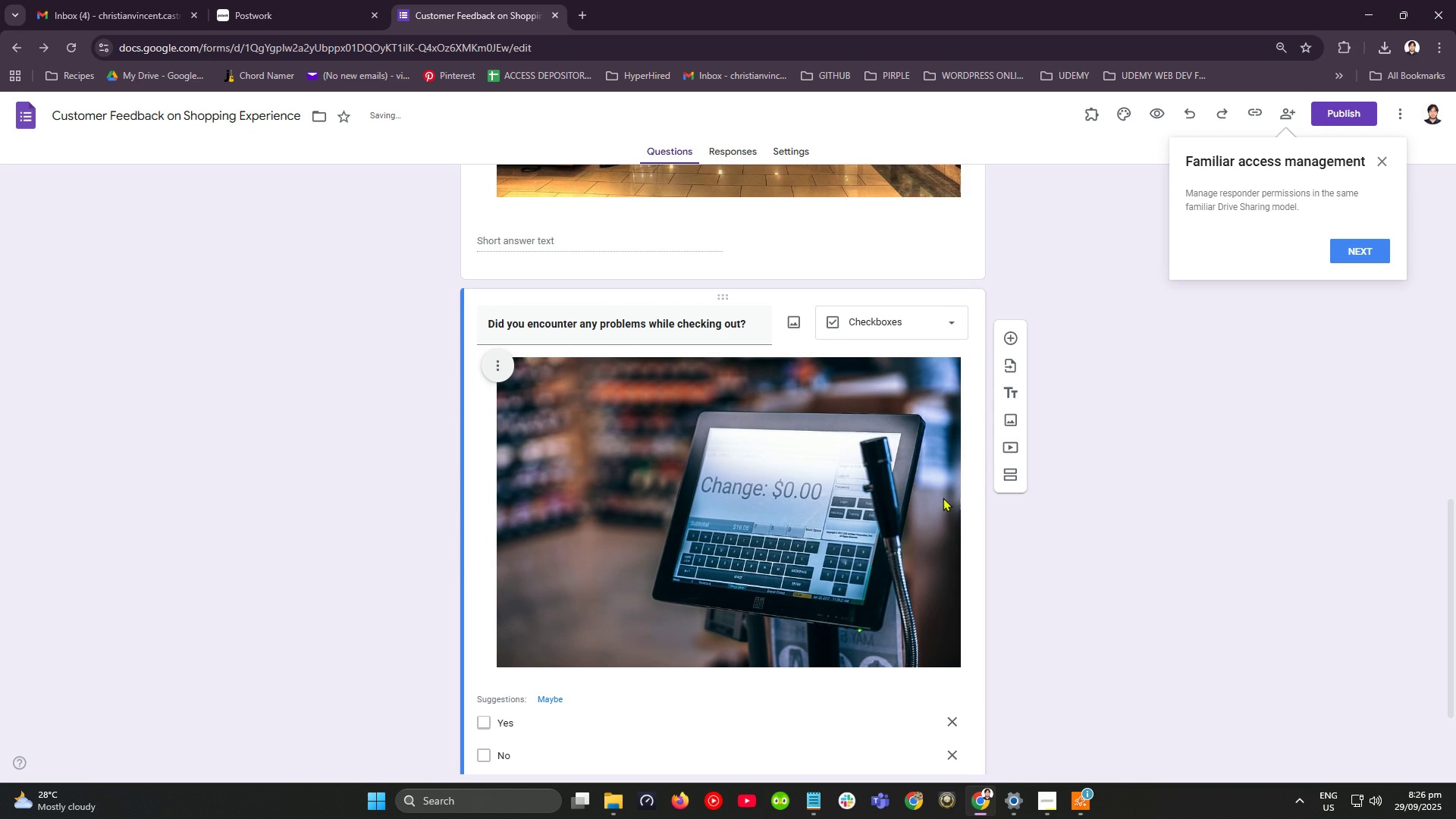 
scroll: coordinate [866, 517], scroll_direction: down, amount: 7.0
 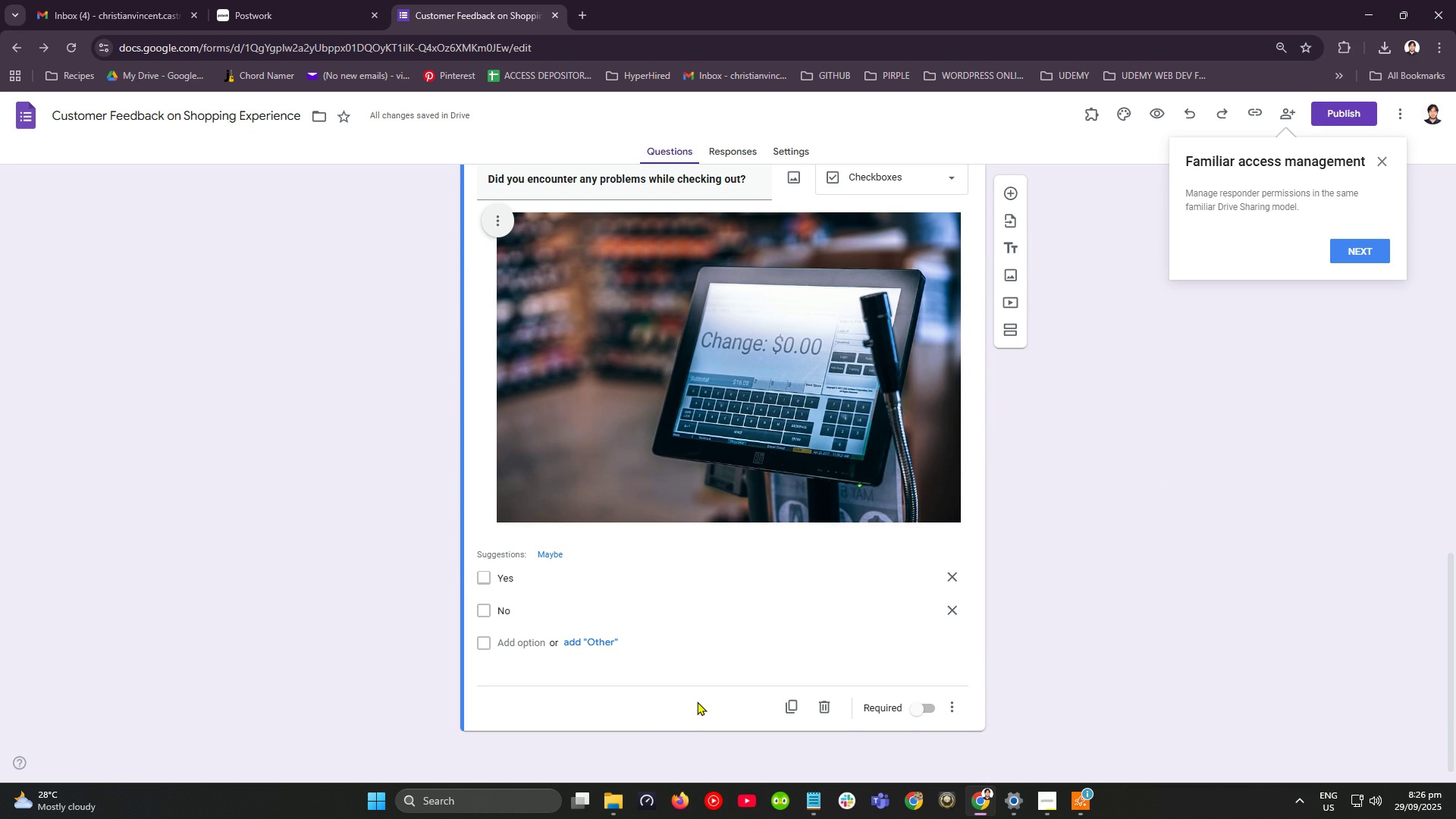 
left_click([697, 701])
 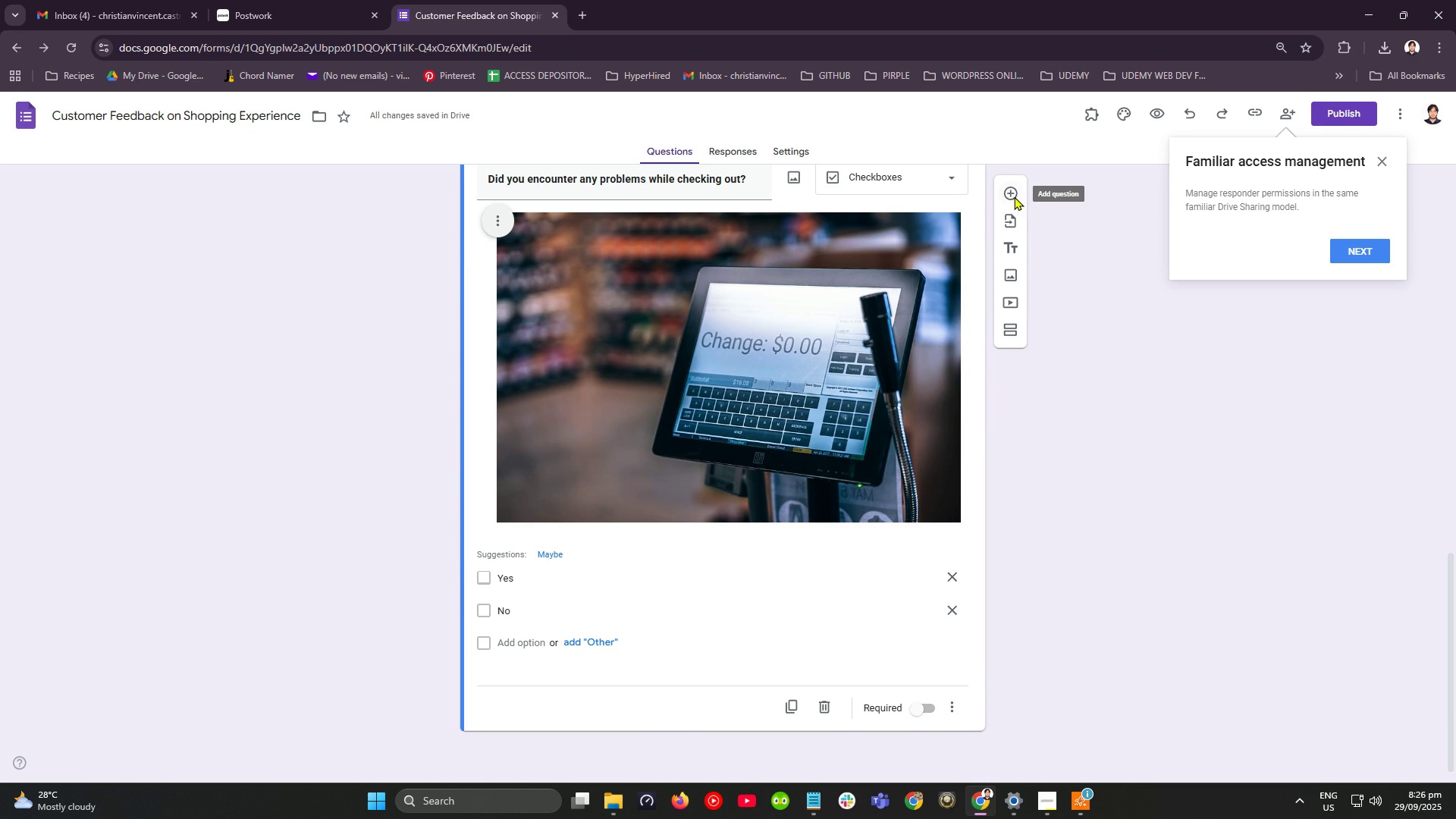 
left_click([1012, 195])
 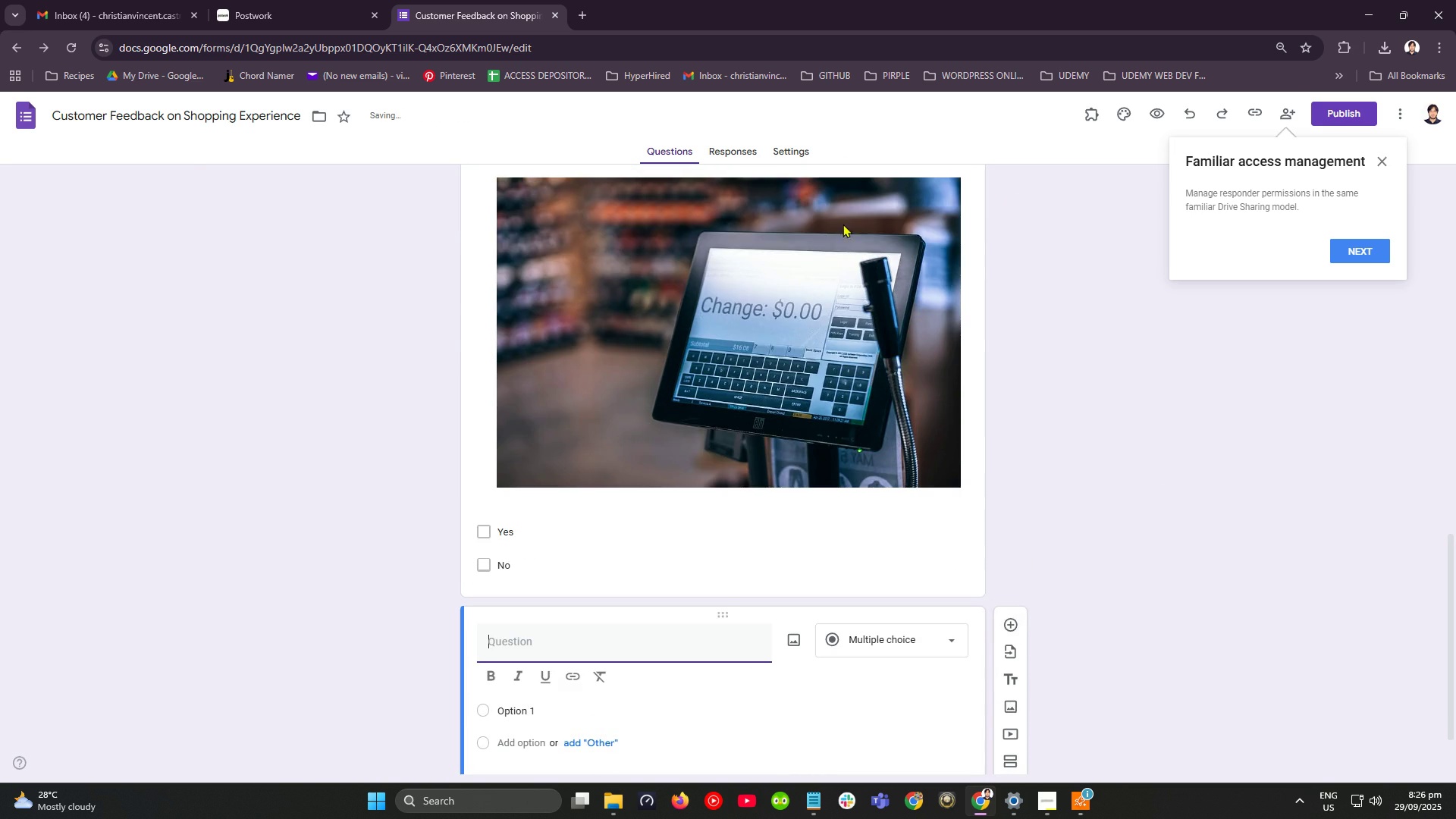 
key(Alt+AltLeft)
 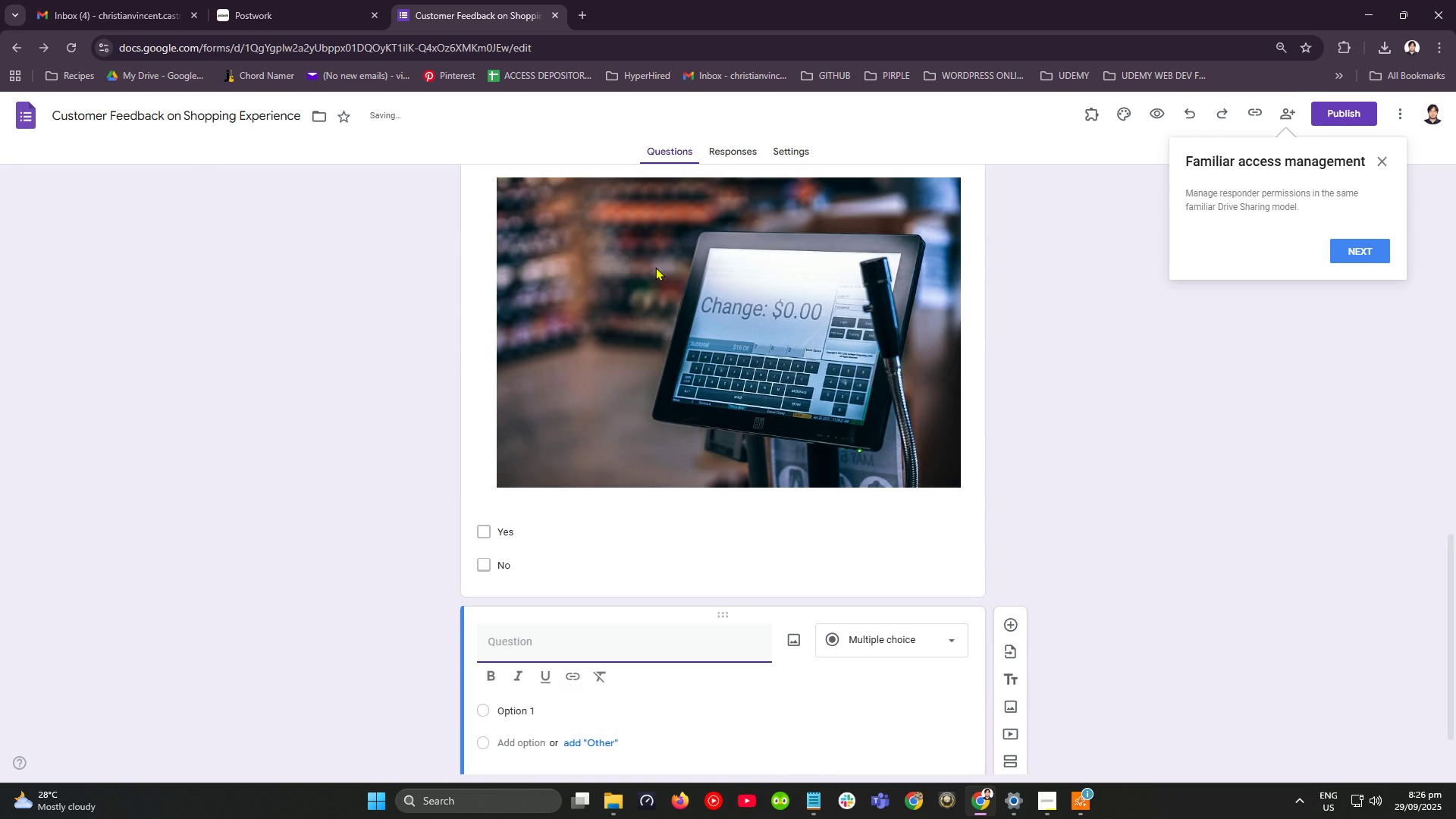 
key(Alt+Tab)